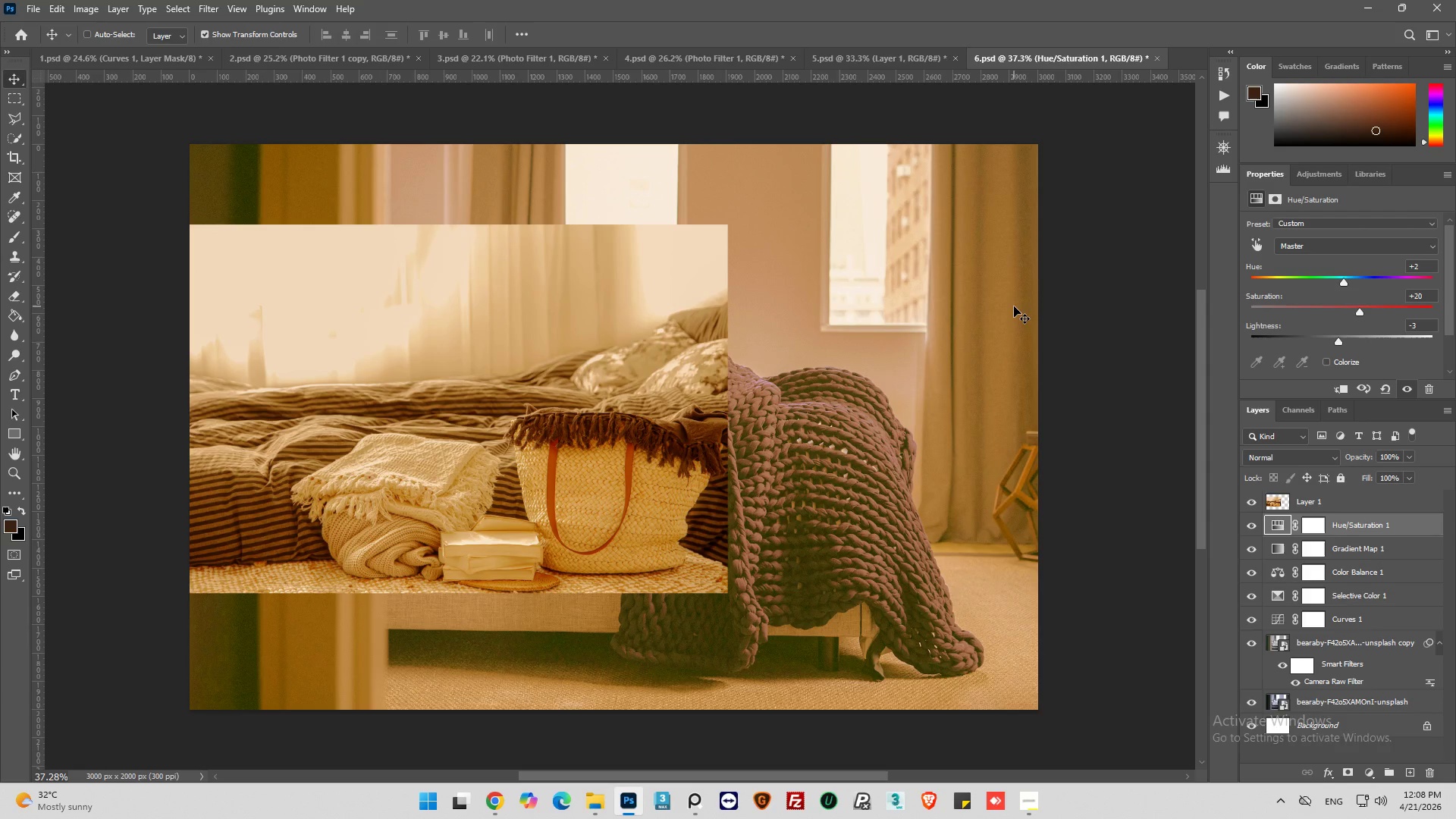 
wait(15.41)
 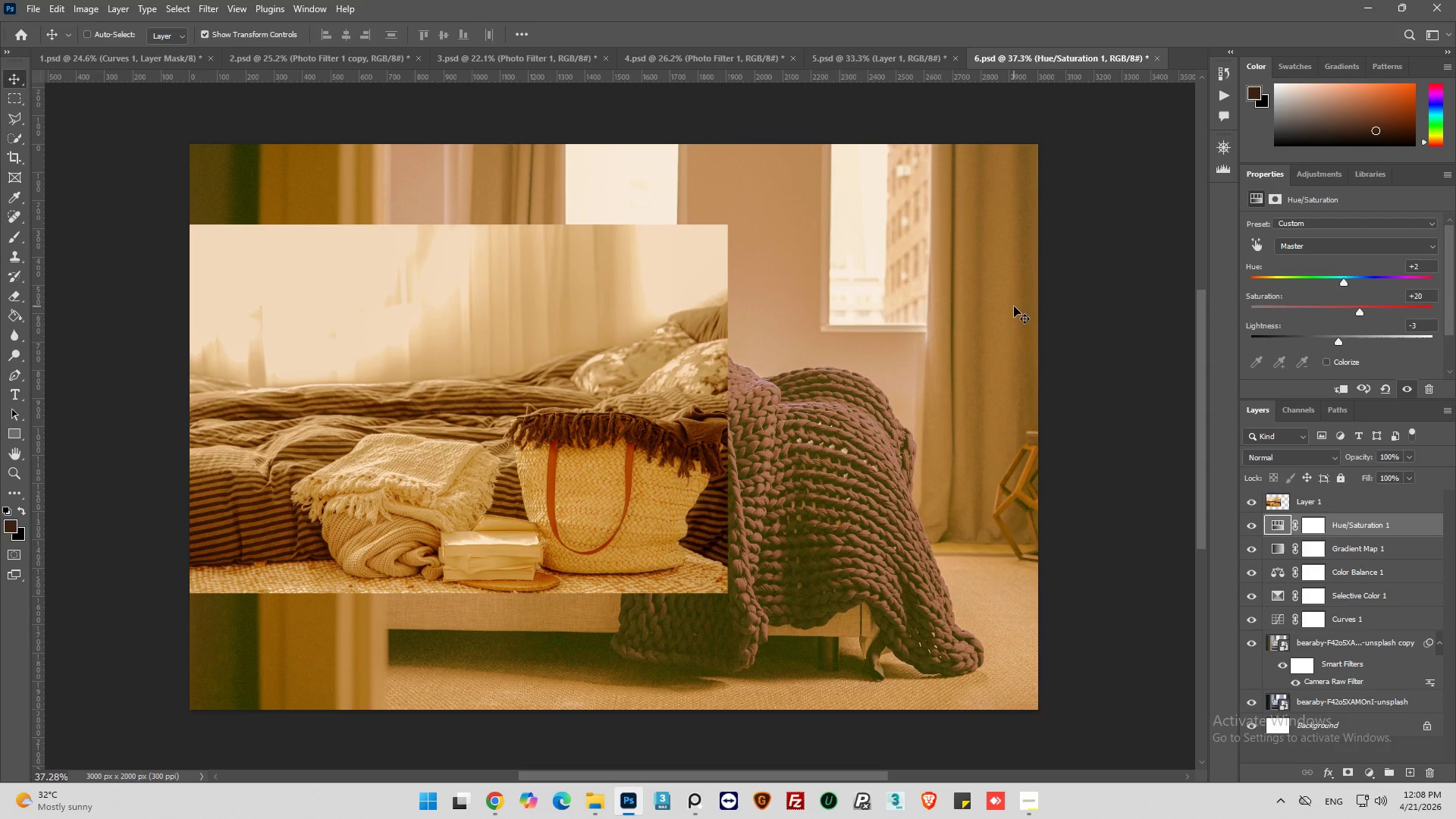 
left_click([343, 308])
 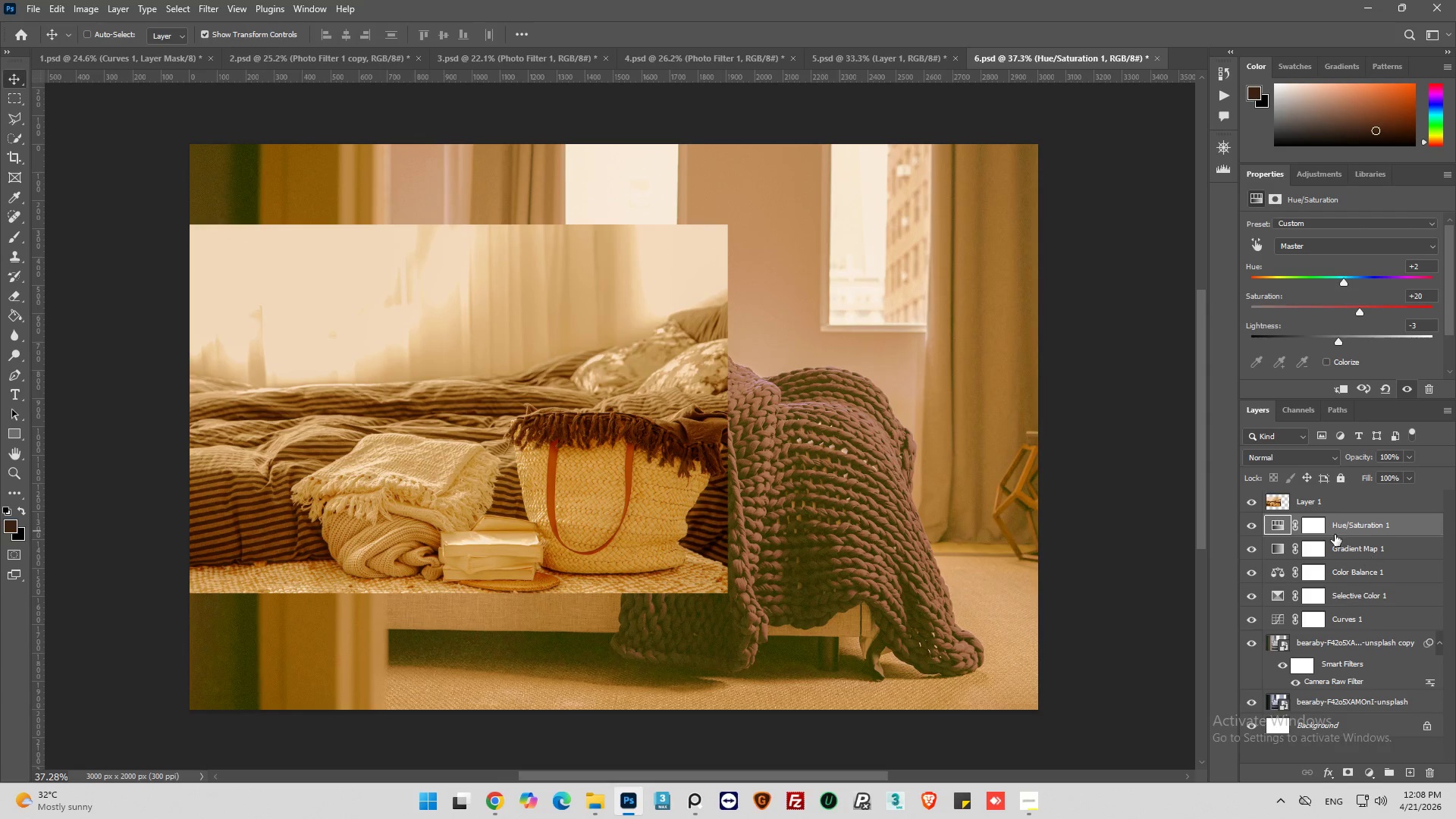 
left_click([1252, 504])
 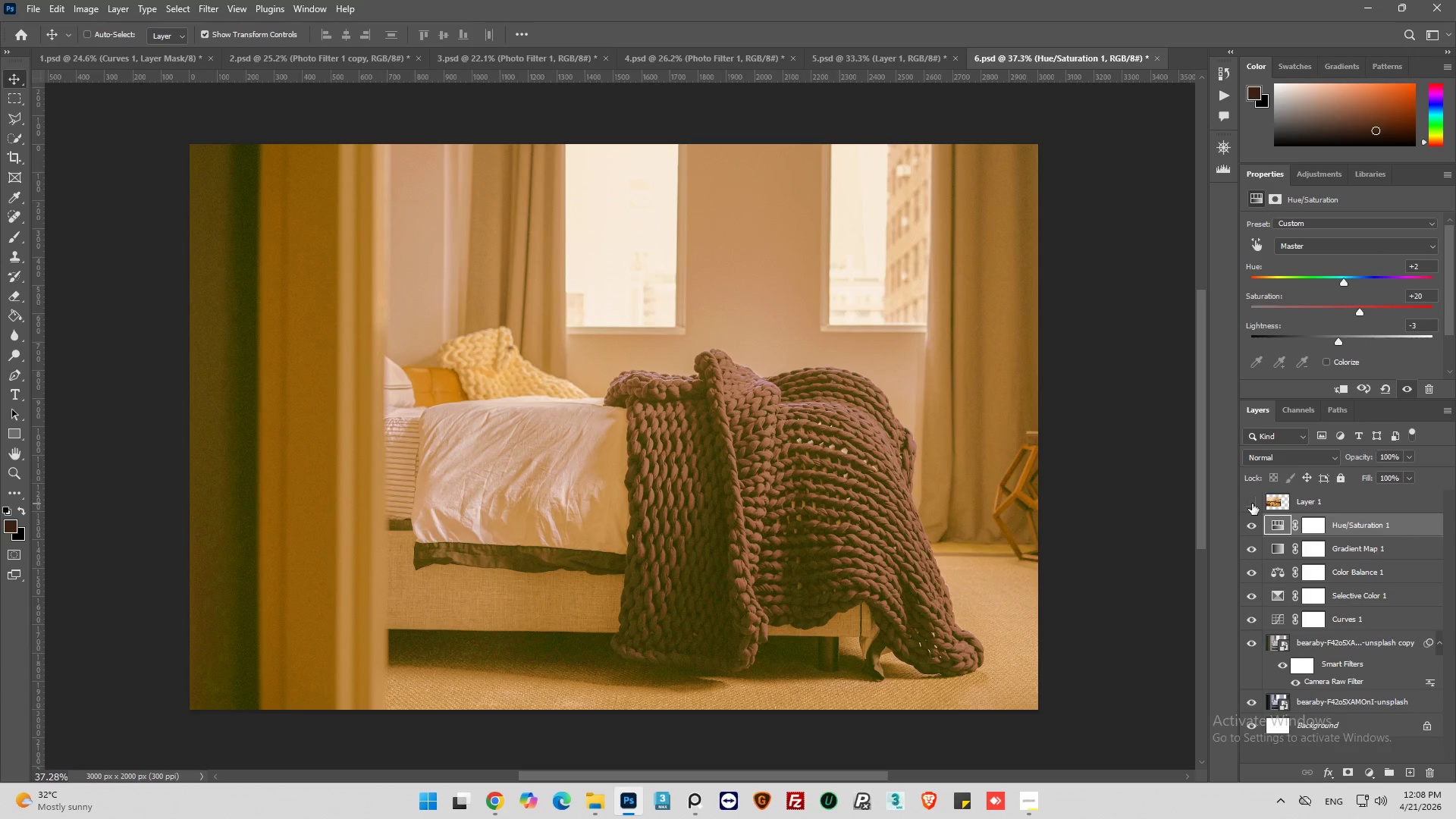 
left_click([1252, 504])
 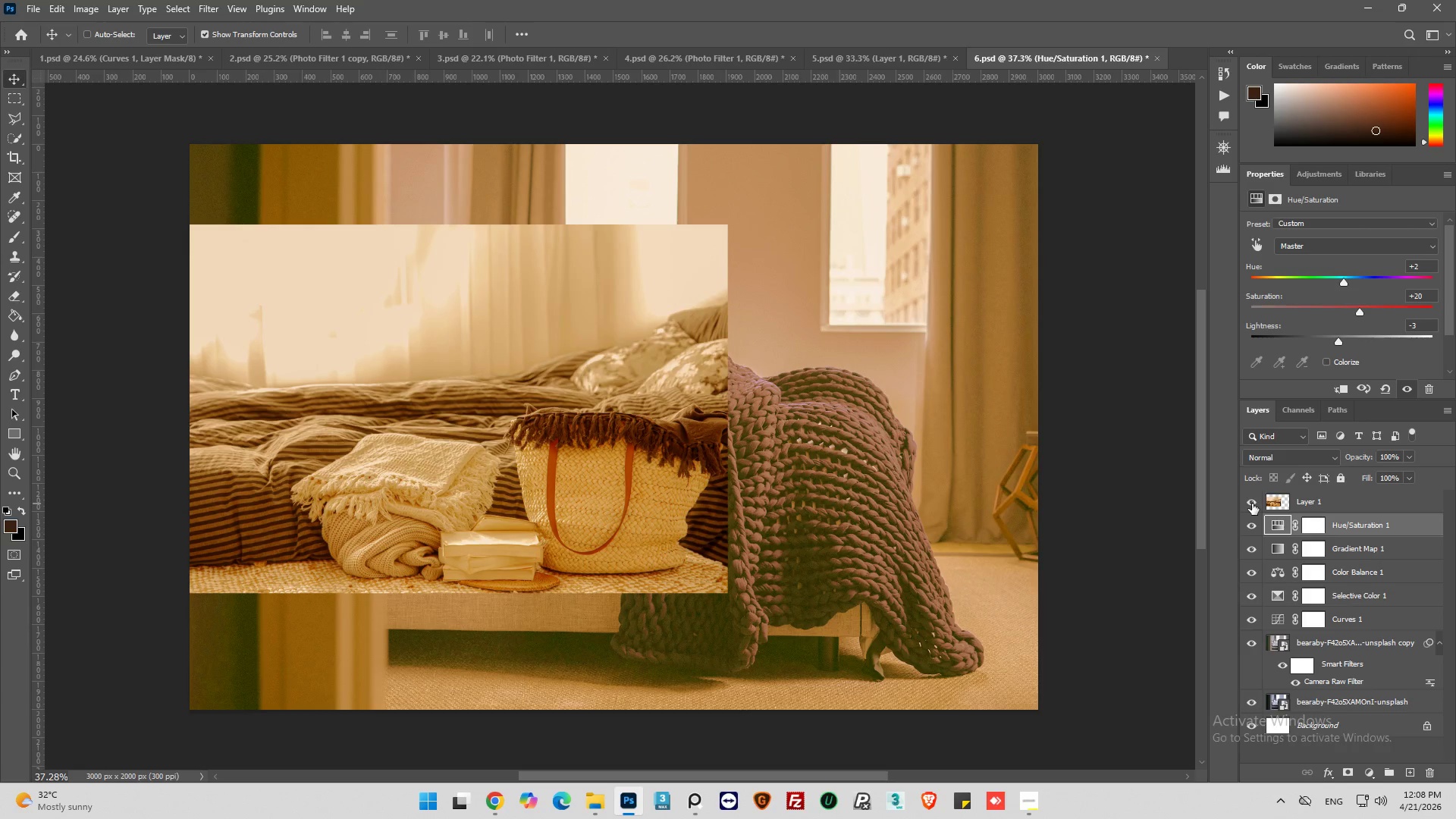 
left_click([1252, 504])
 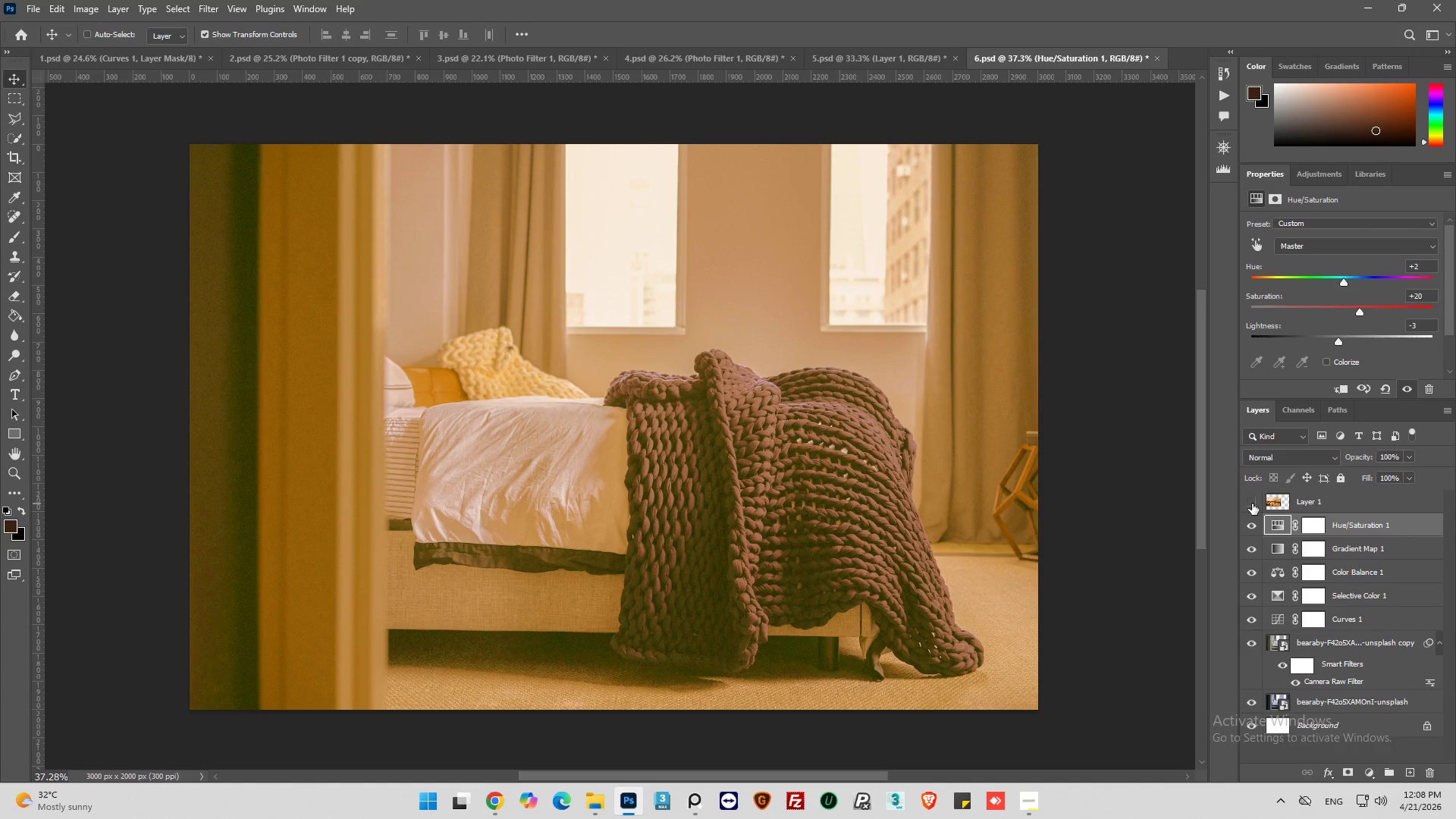 
left_click([1252, 504])
 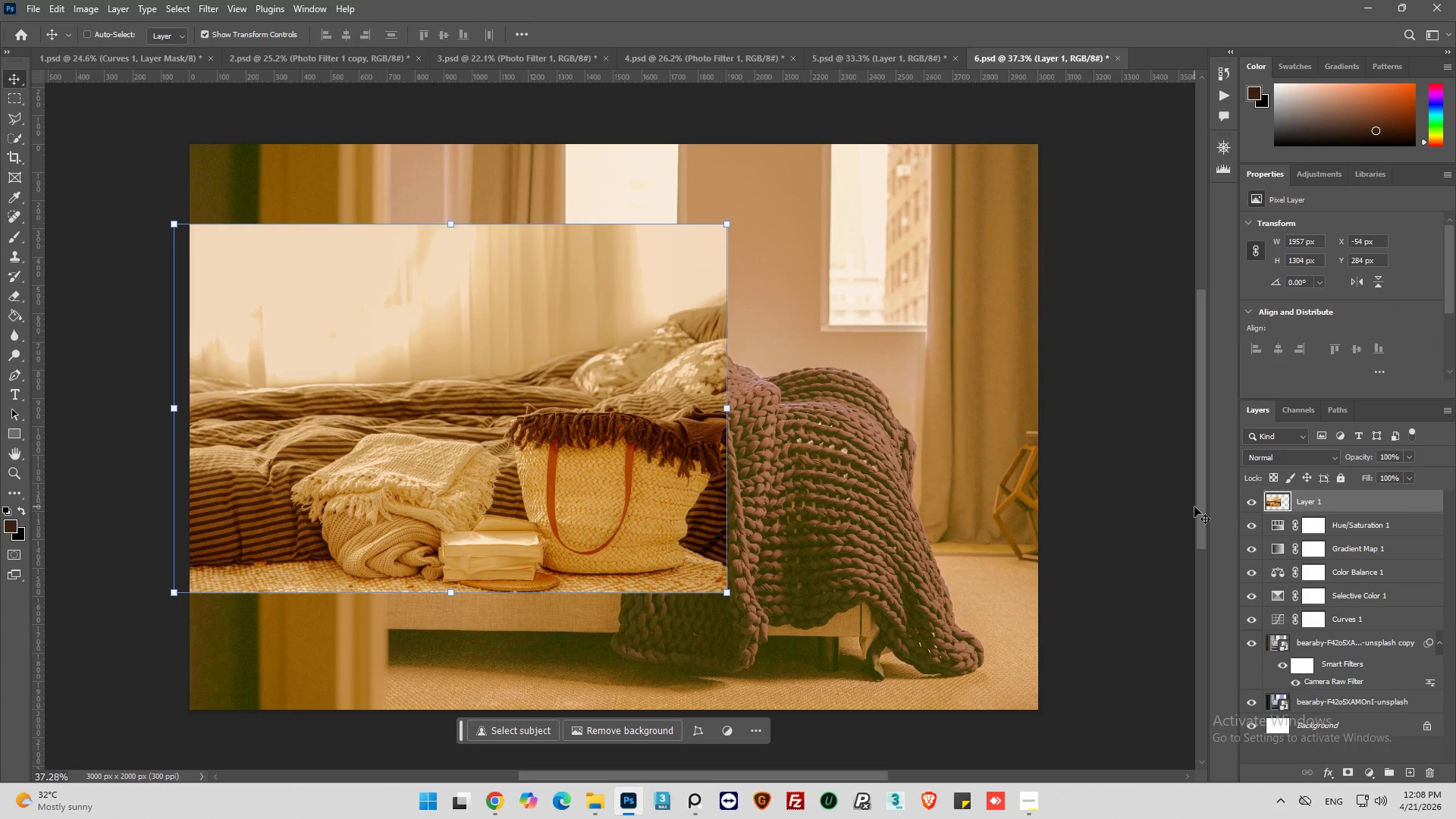 
left_click_drag(start_coordinate=[419, 374], to_coordinate=[518, 159])
 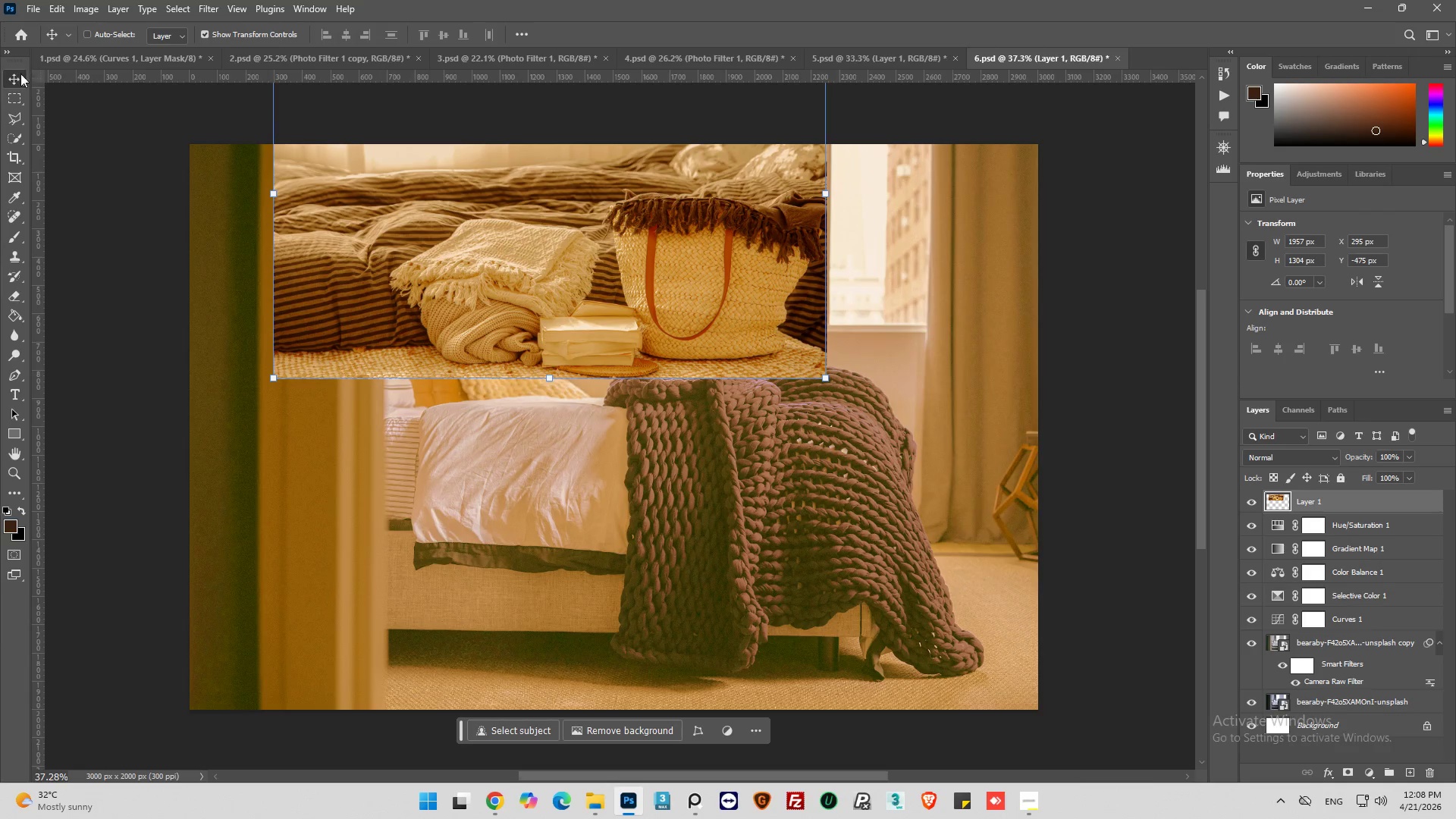 
left_click([13, 96])
 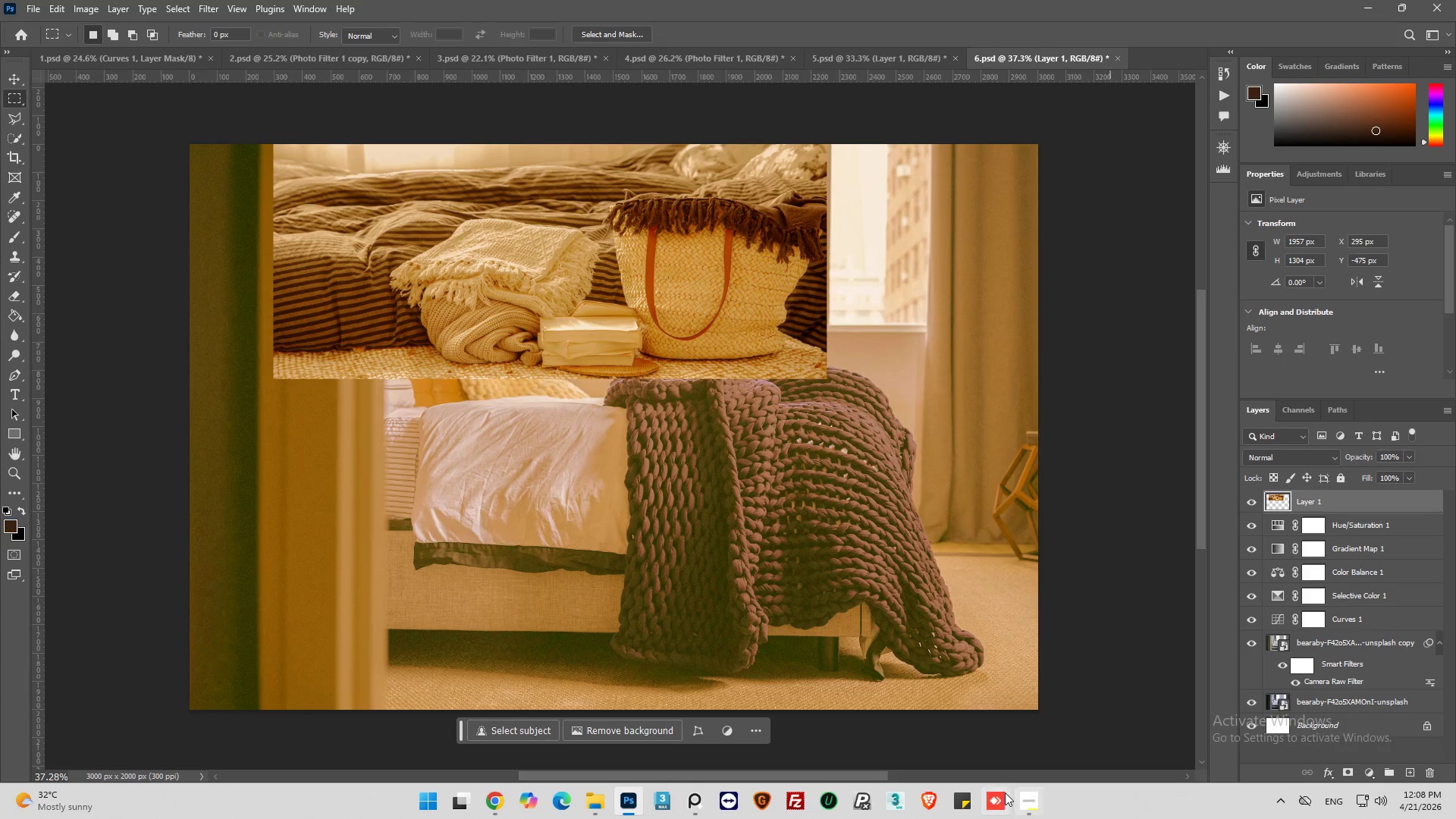 
left_click([1019, 802])